 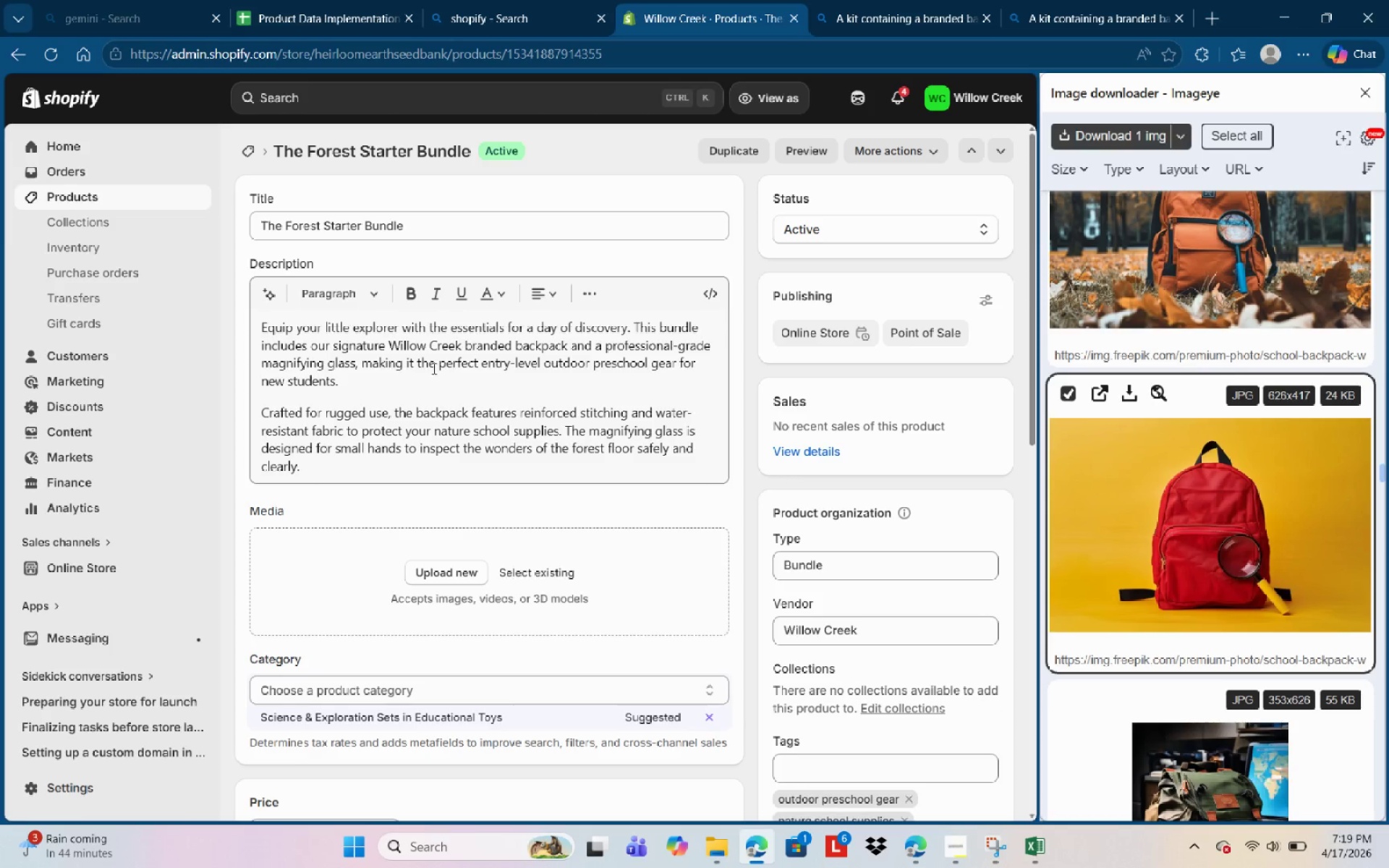 
left_click([441, 576])
 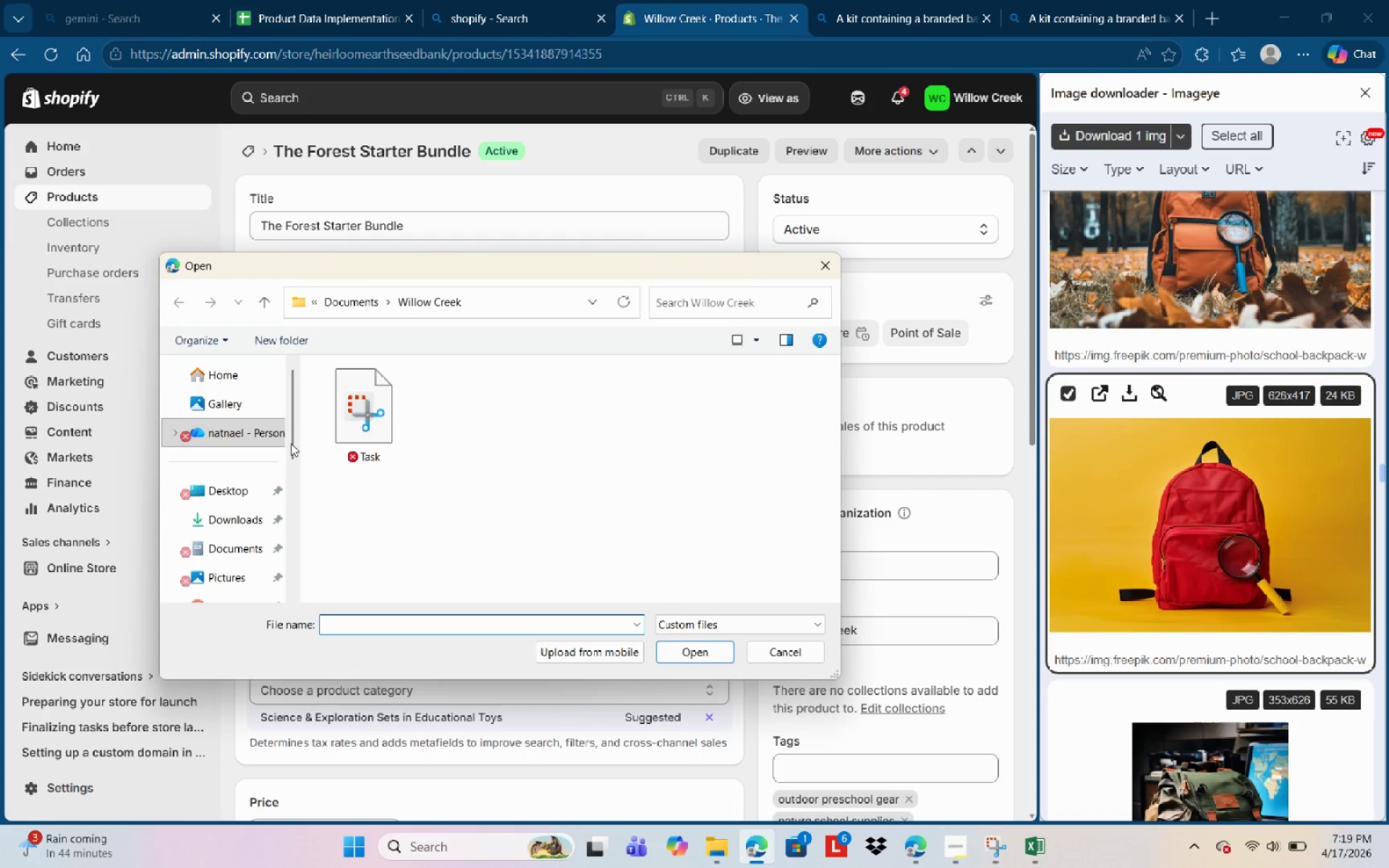 
left_click([240, 523])
 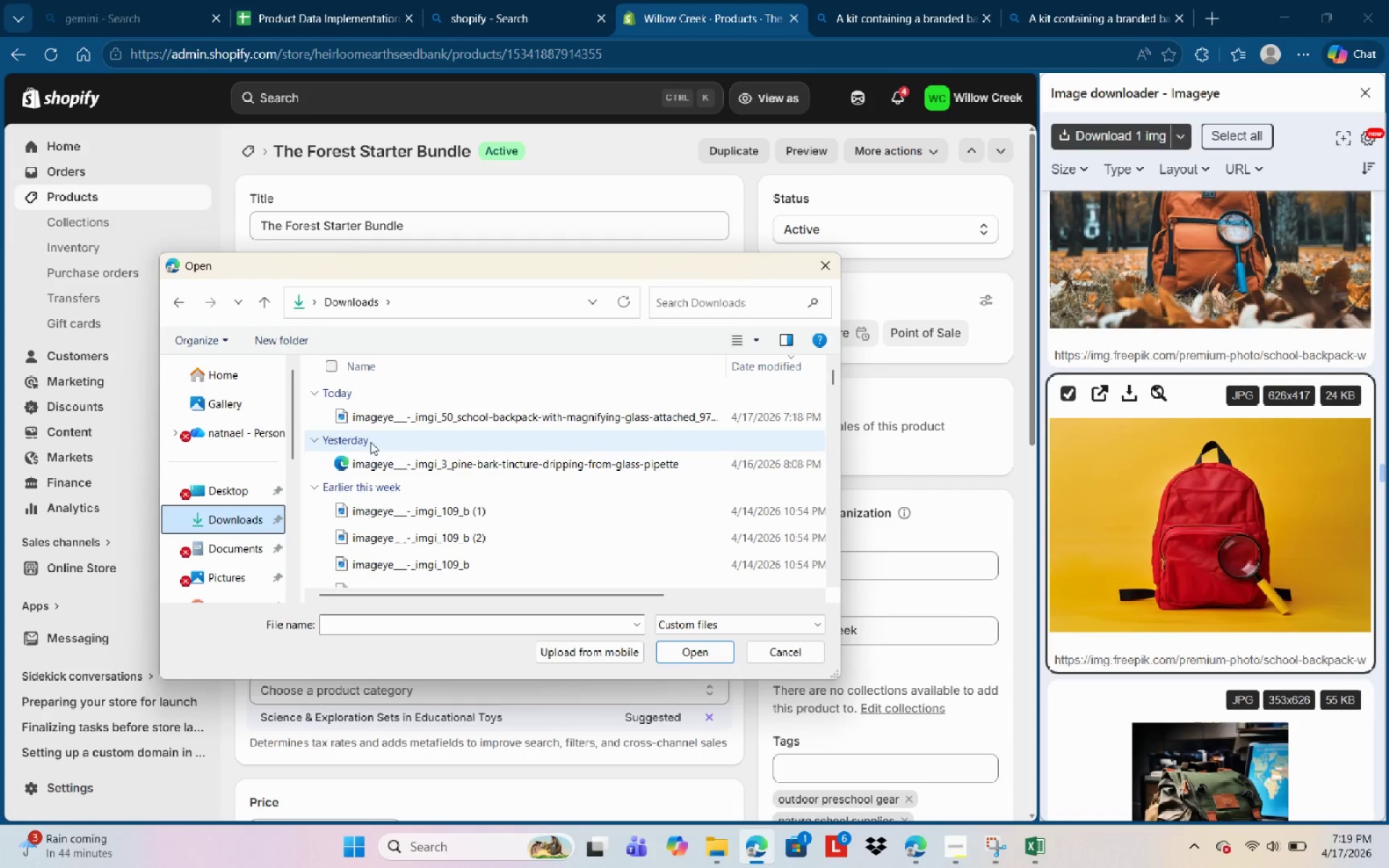 
left_click([403, 418])
 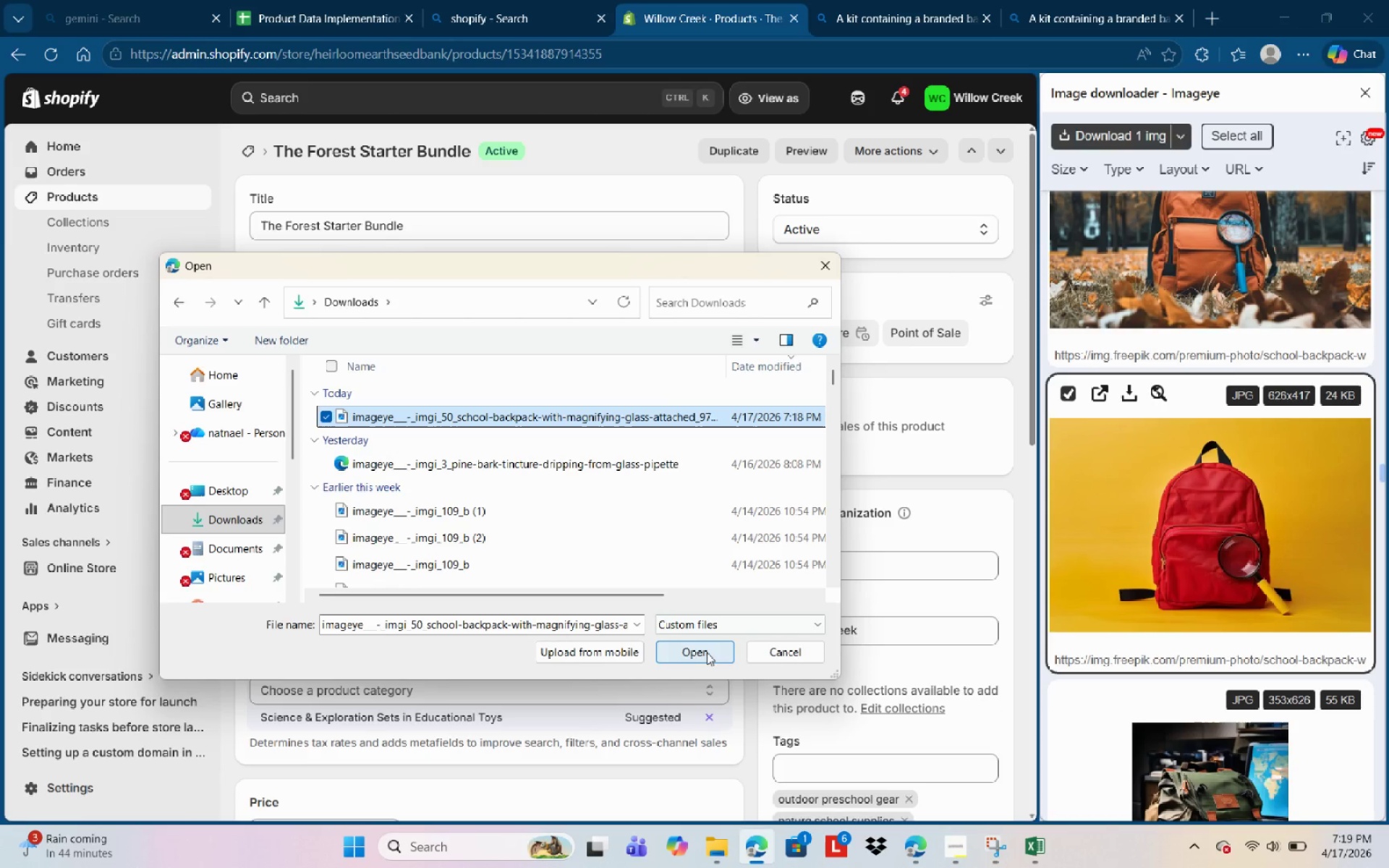 
left_click([707, 652])
 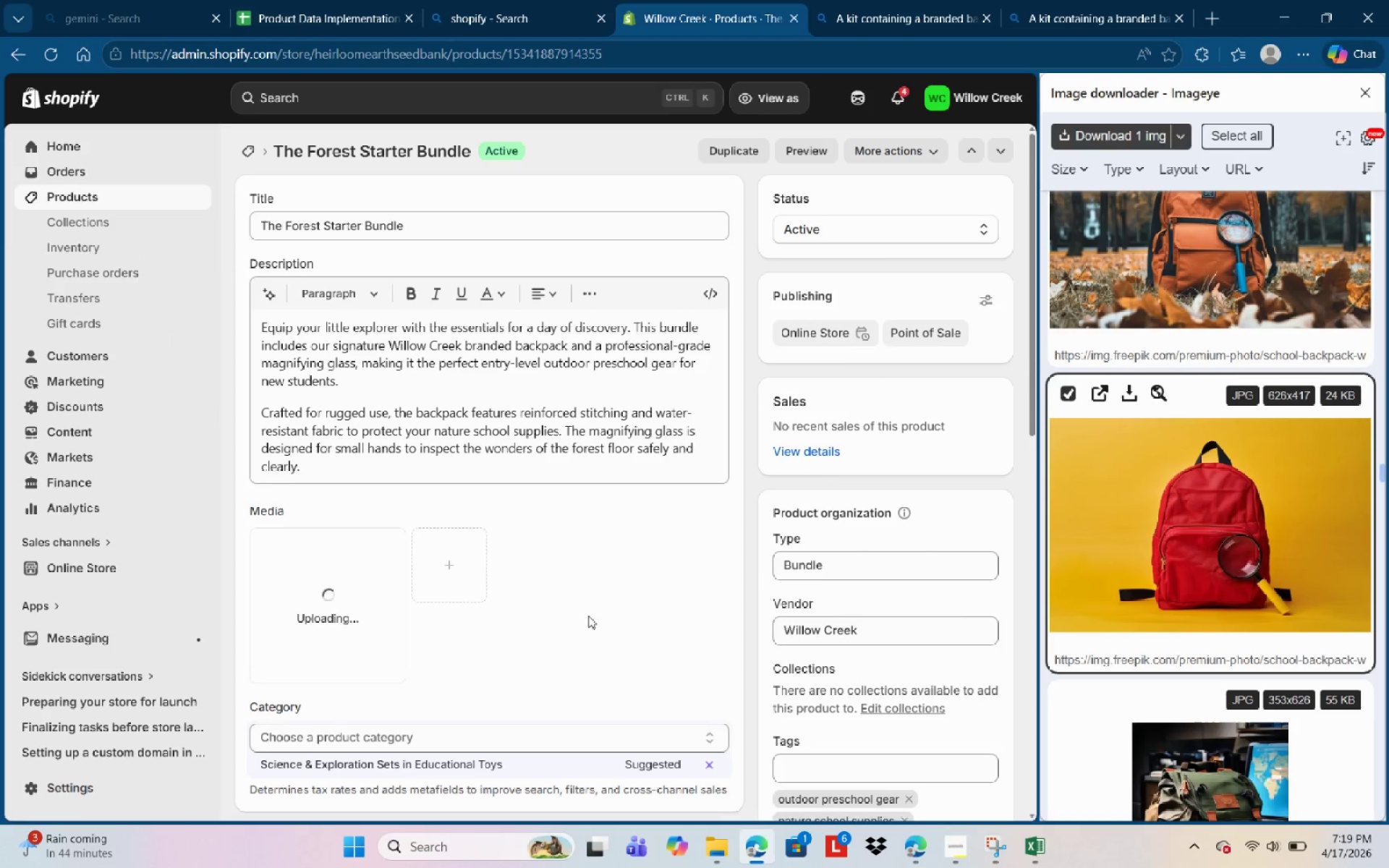 
scroll: coordinate [1215, 624], scroll_direction: down, amount: 28.0
 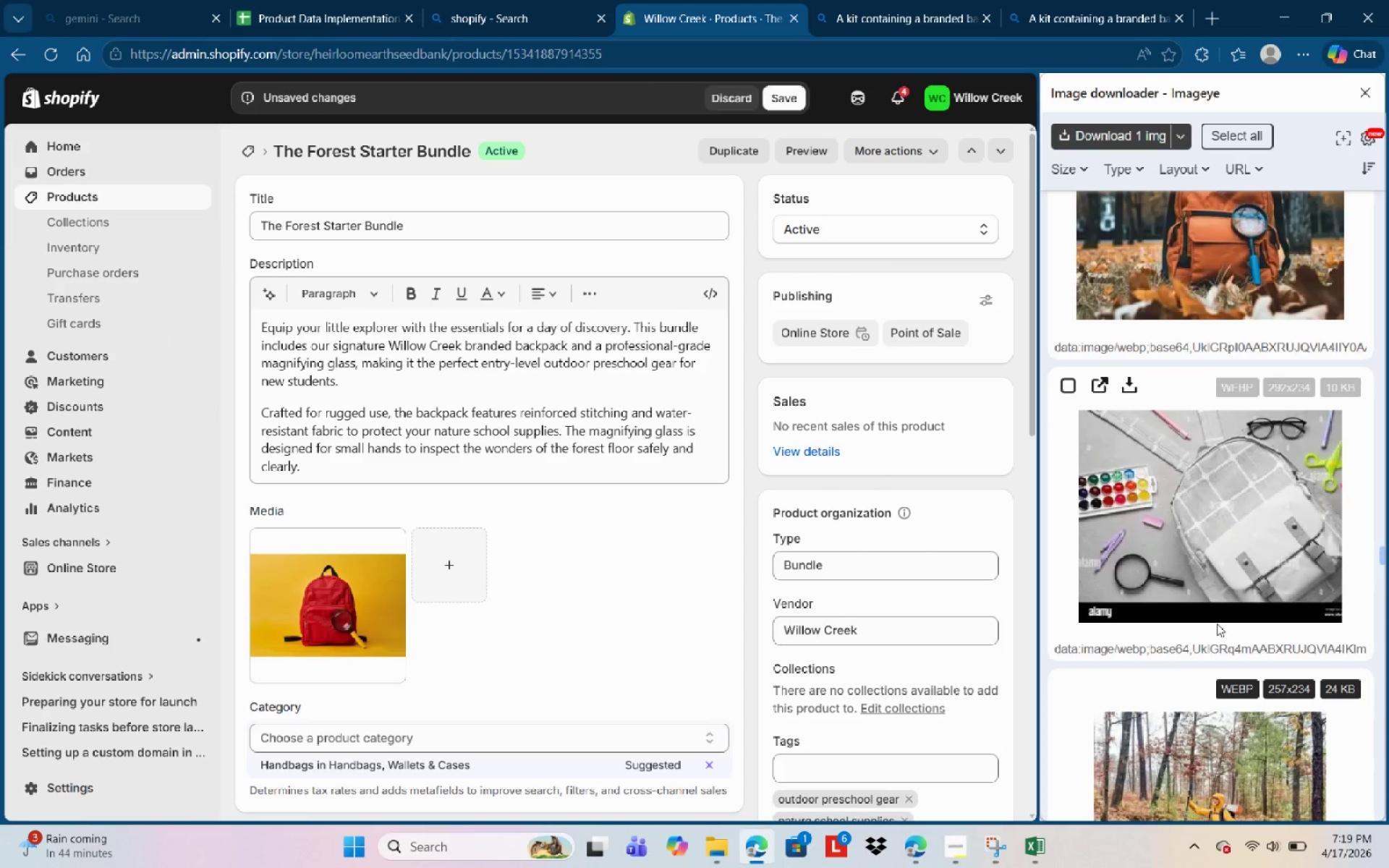 
scroll: coordinate [1217, 624], scroll_direction: up, amount: 1.0
 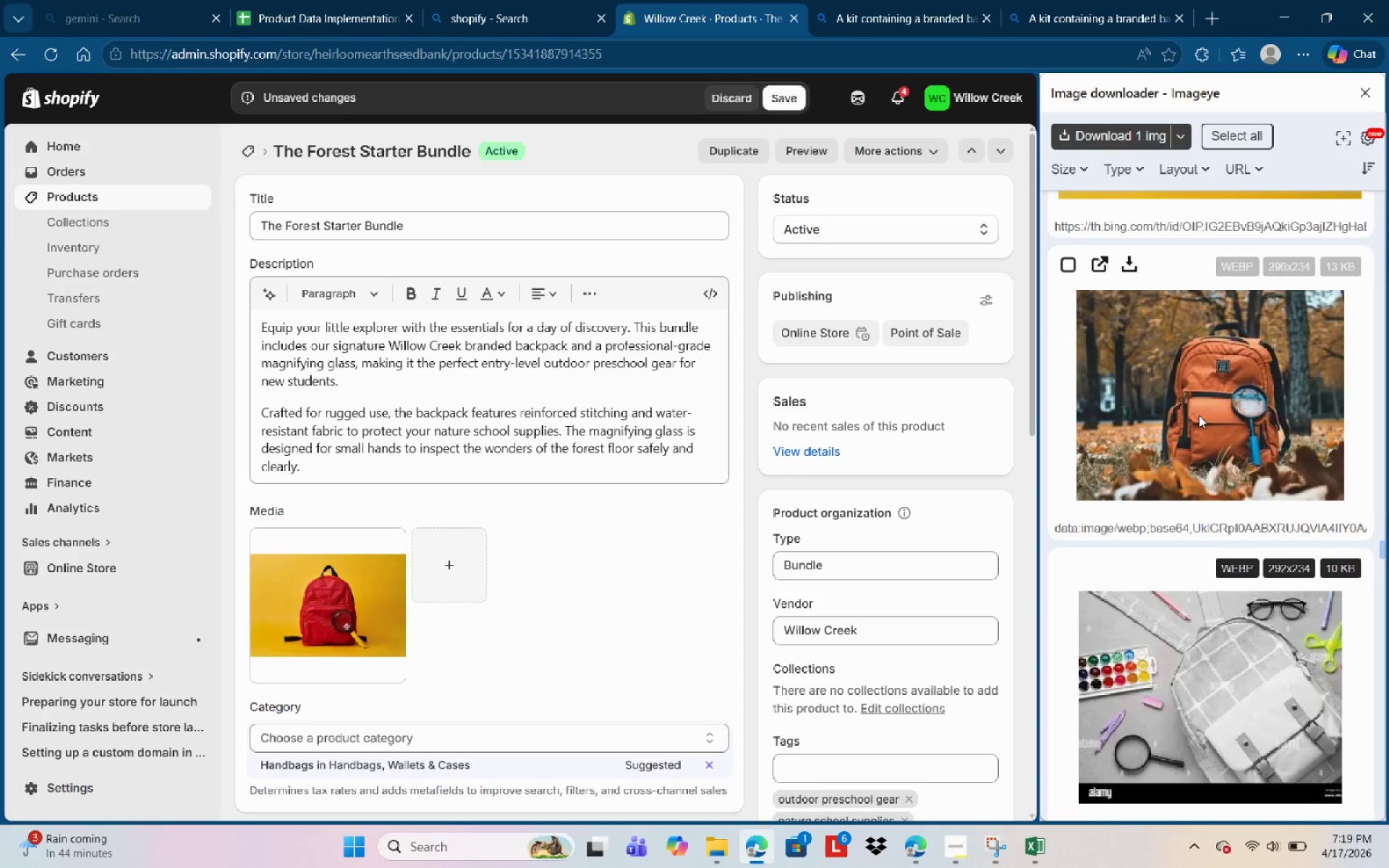 
left_click([515, 569])
 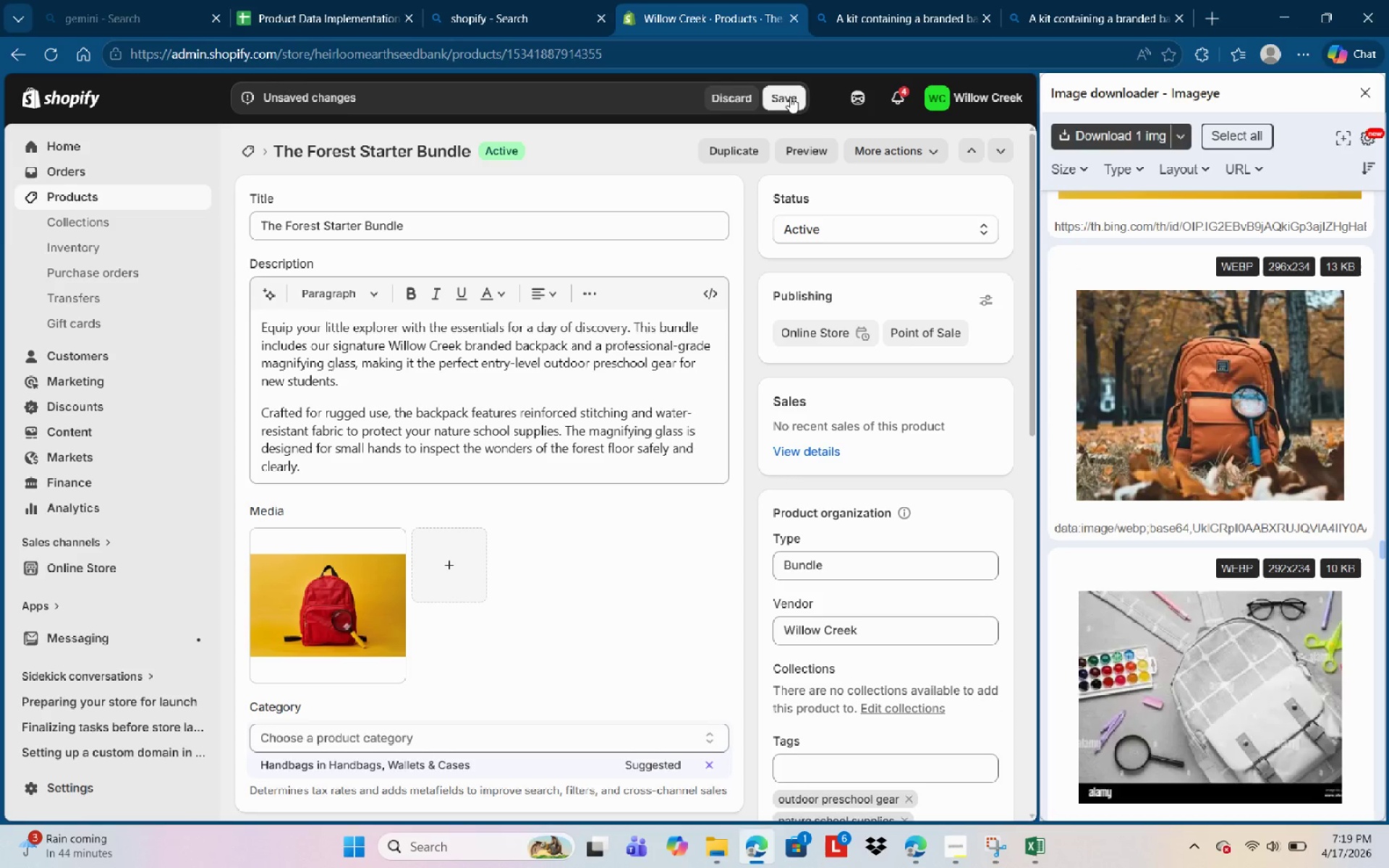 
wait(6.23)
 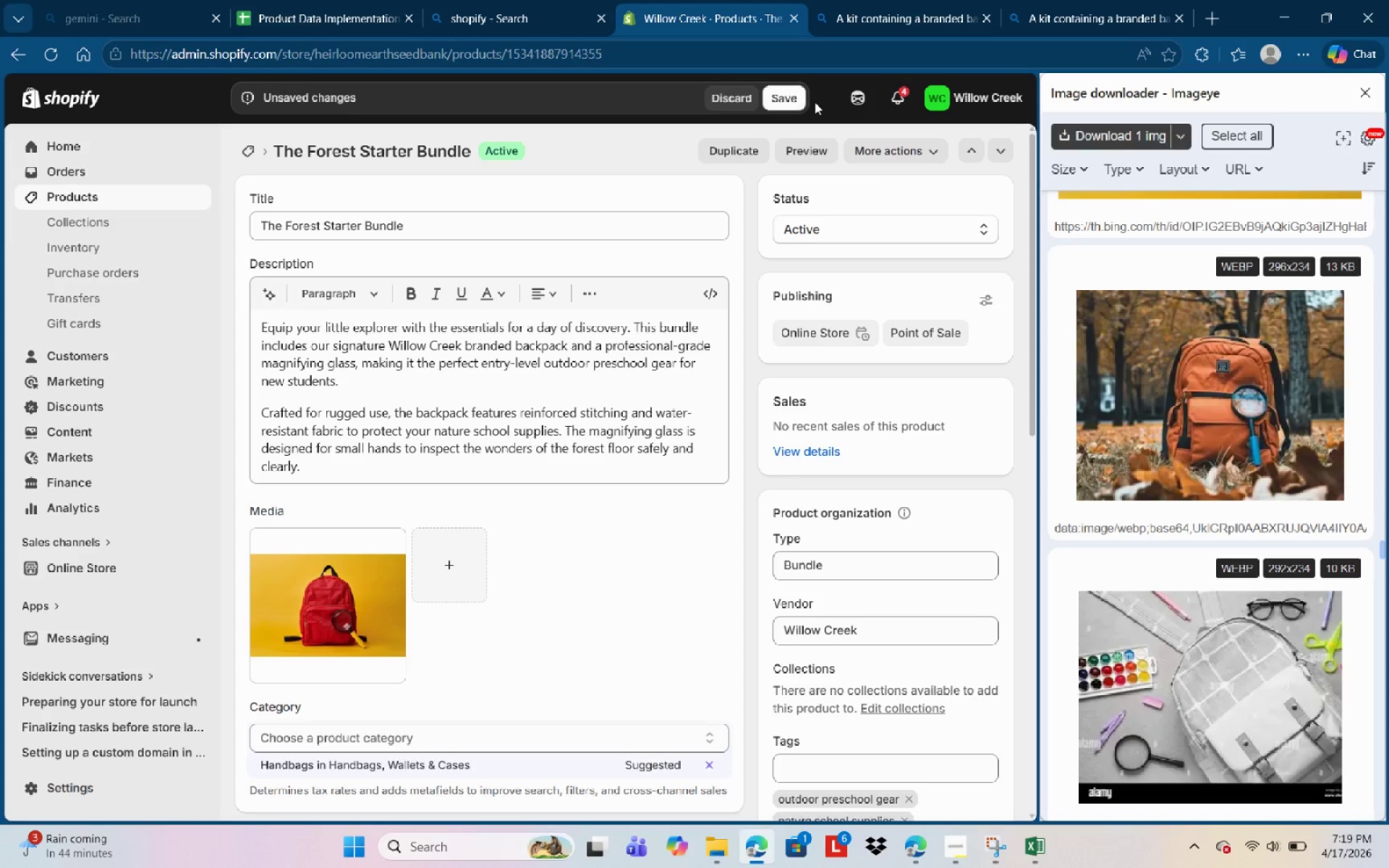 
left_click([790, 97])
 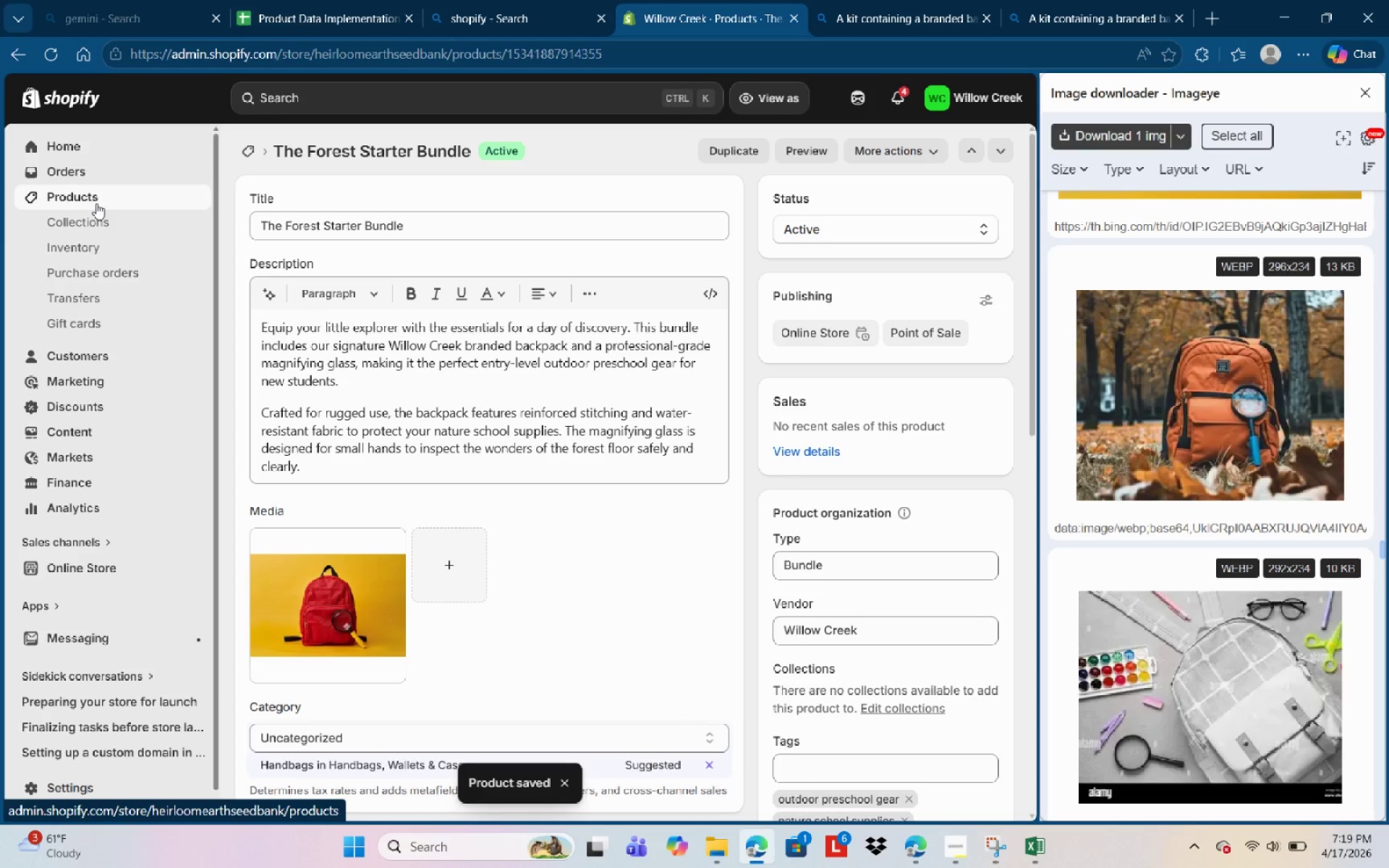 
left_click([95, 203])
 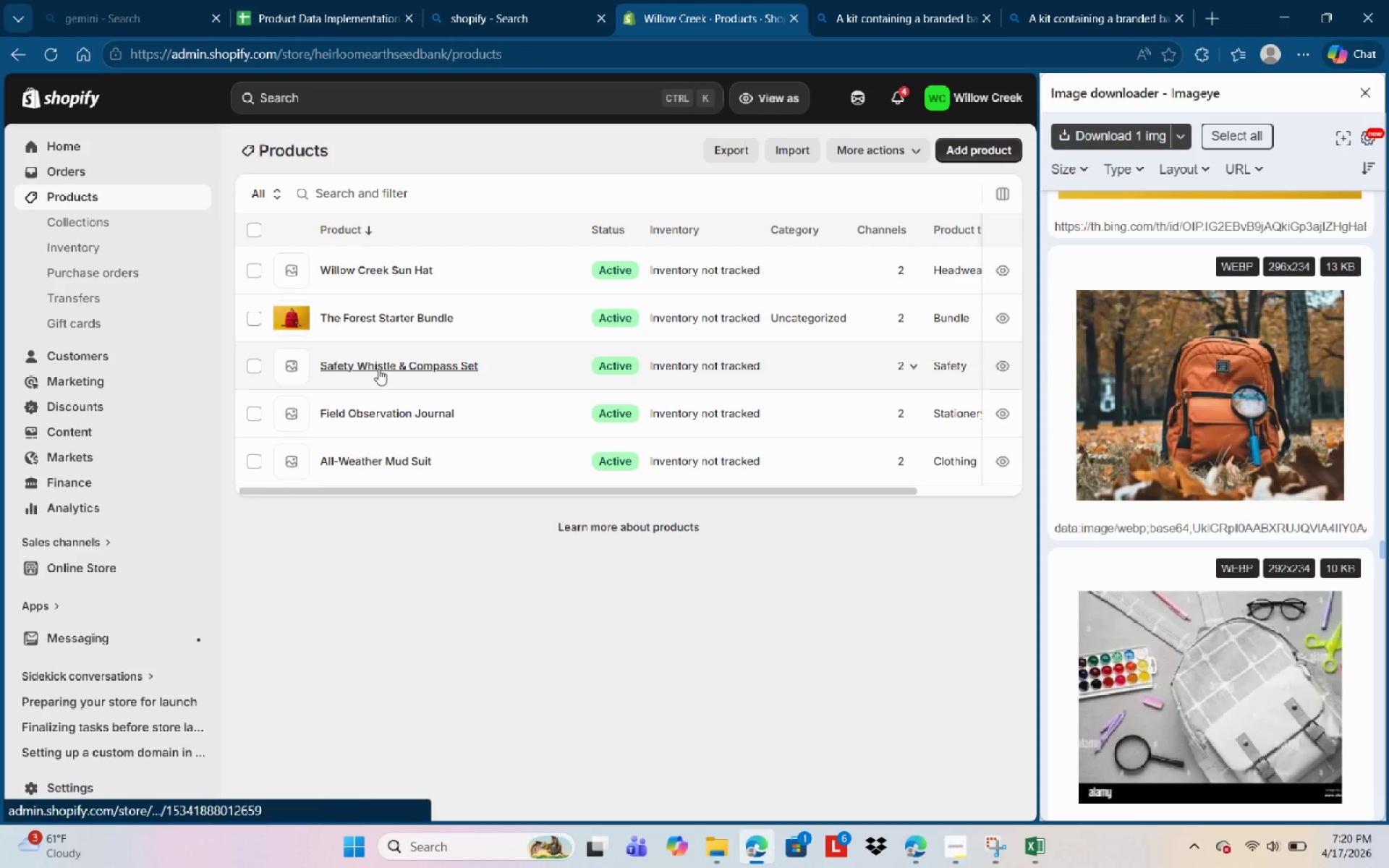 
wait(6.42)
 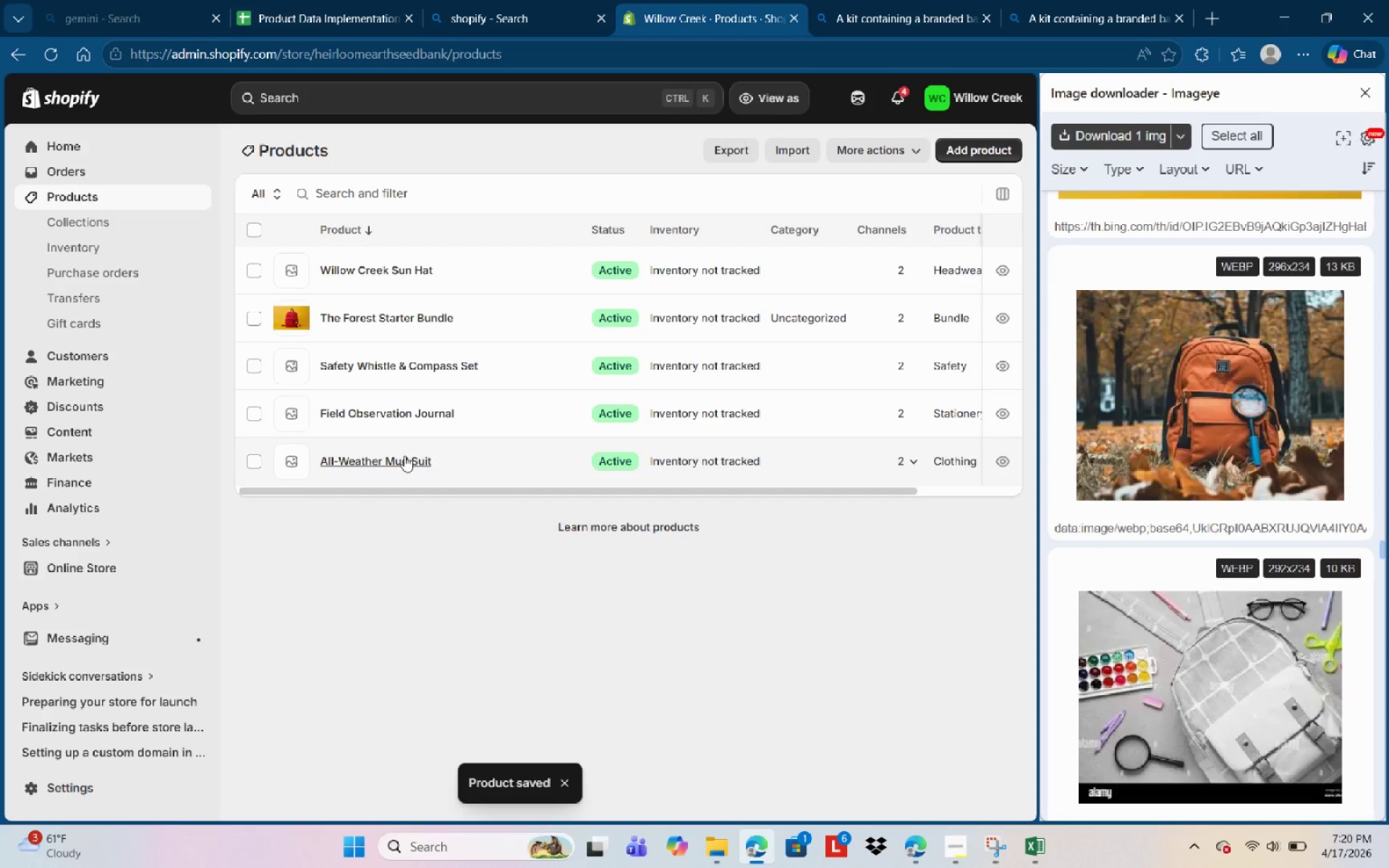 
left_click([946, 847])